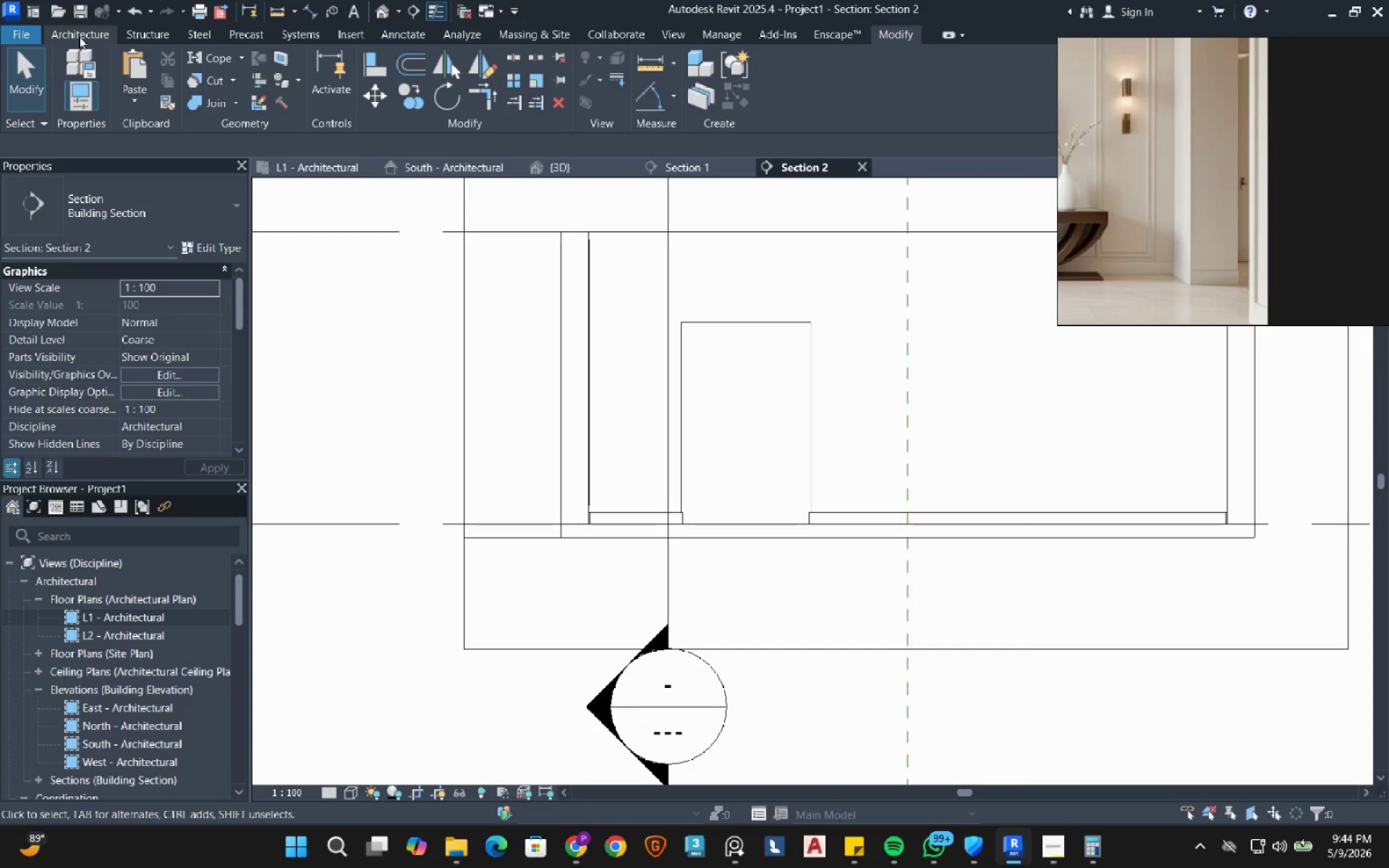 
left_click([386, 26])
 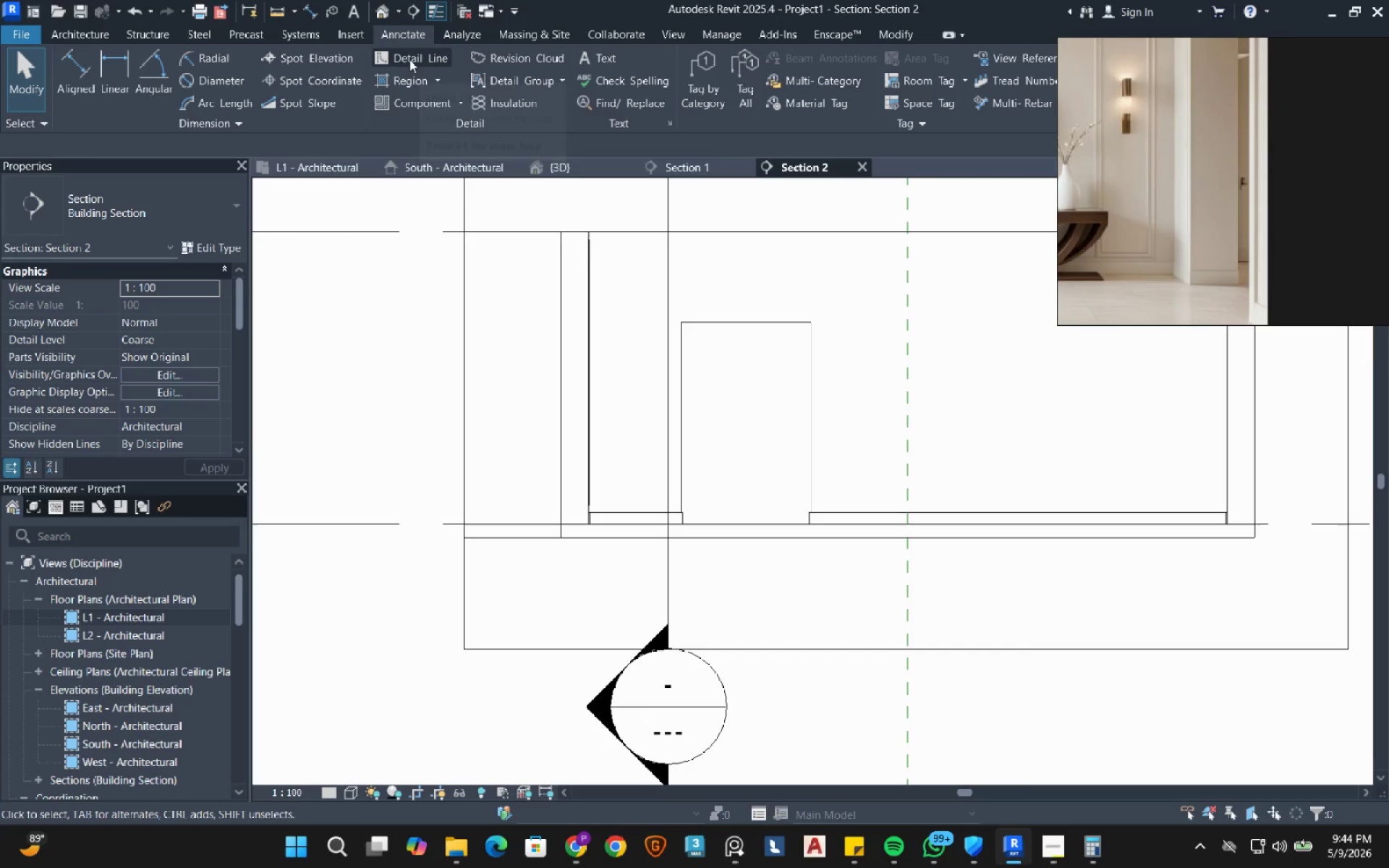 
left_click([409, 59])
 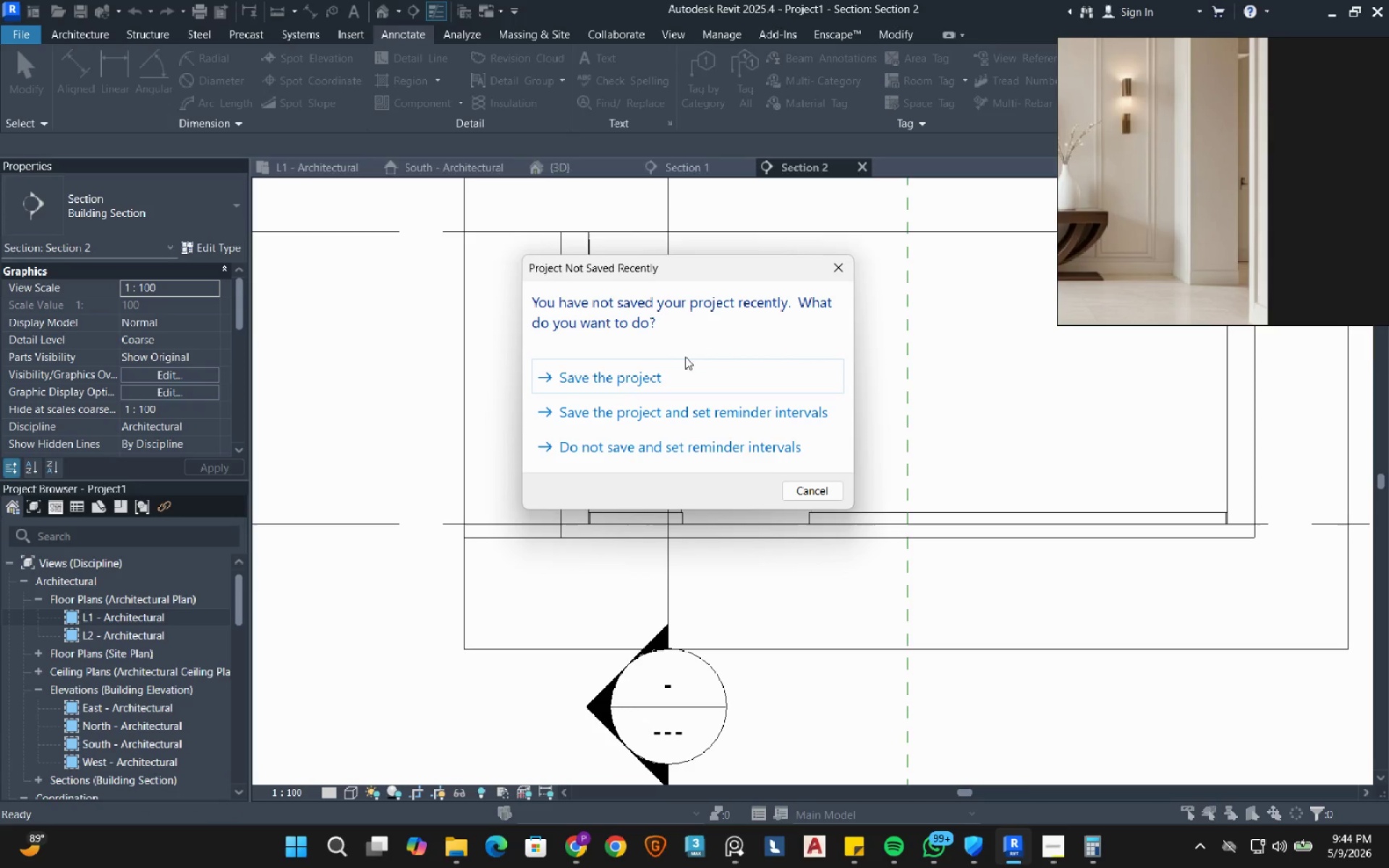 
left_click([681, 372])
 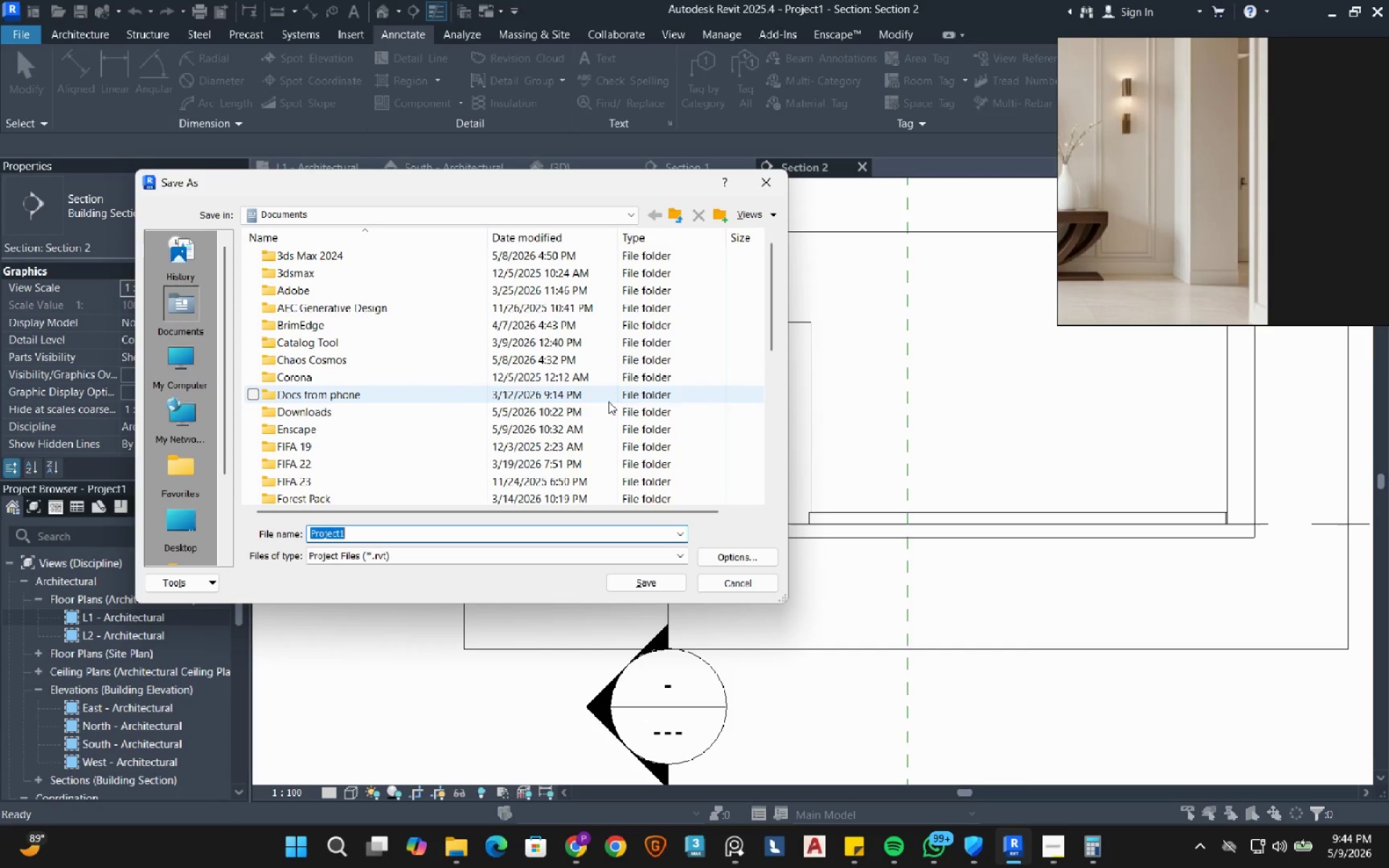 
scroll: coordinate [347, 404], scroll_direction: down, amount: 7.0
 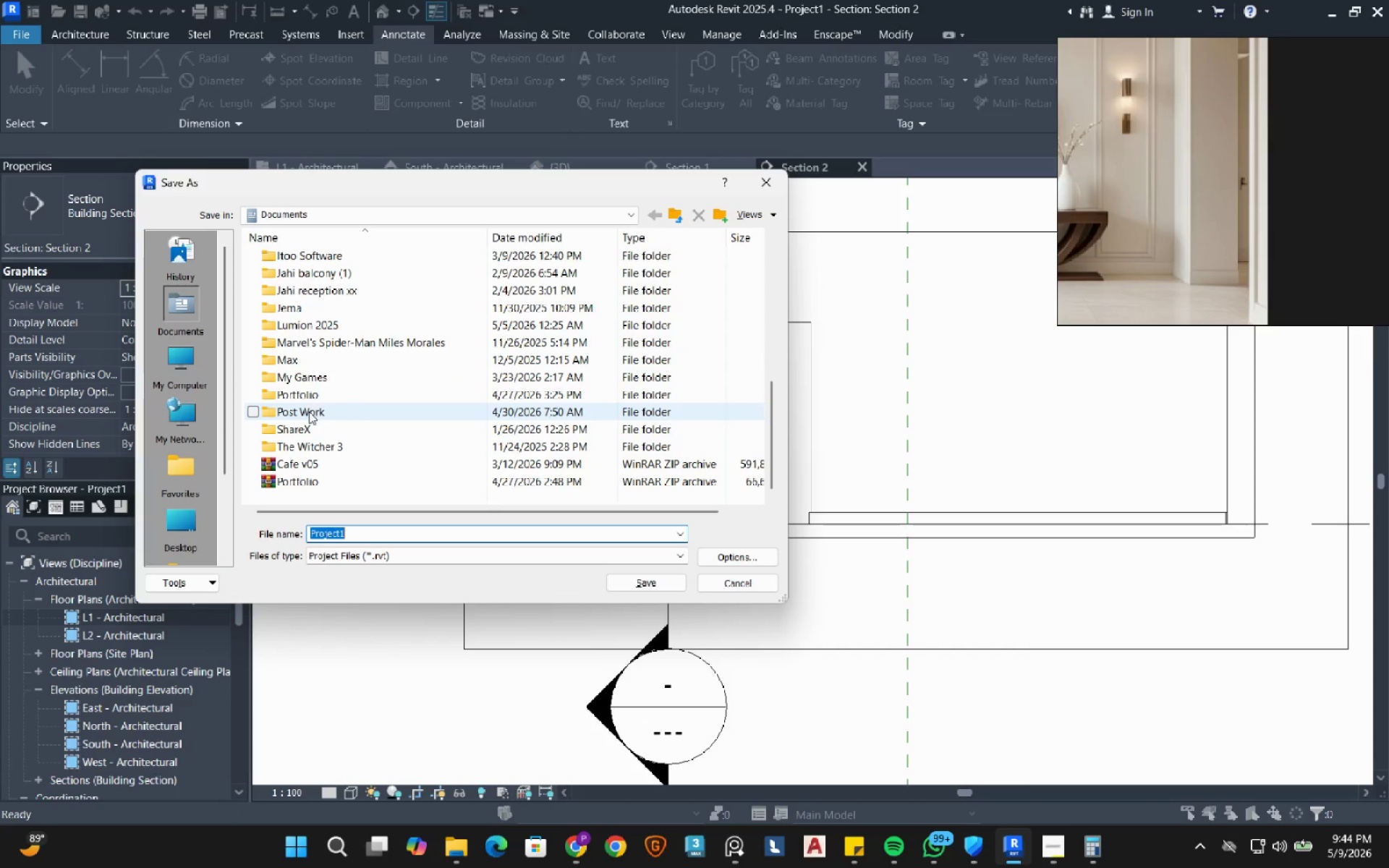 
double_click([309, 412])
 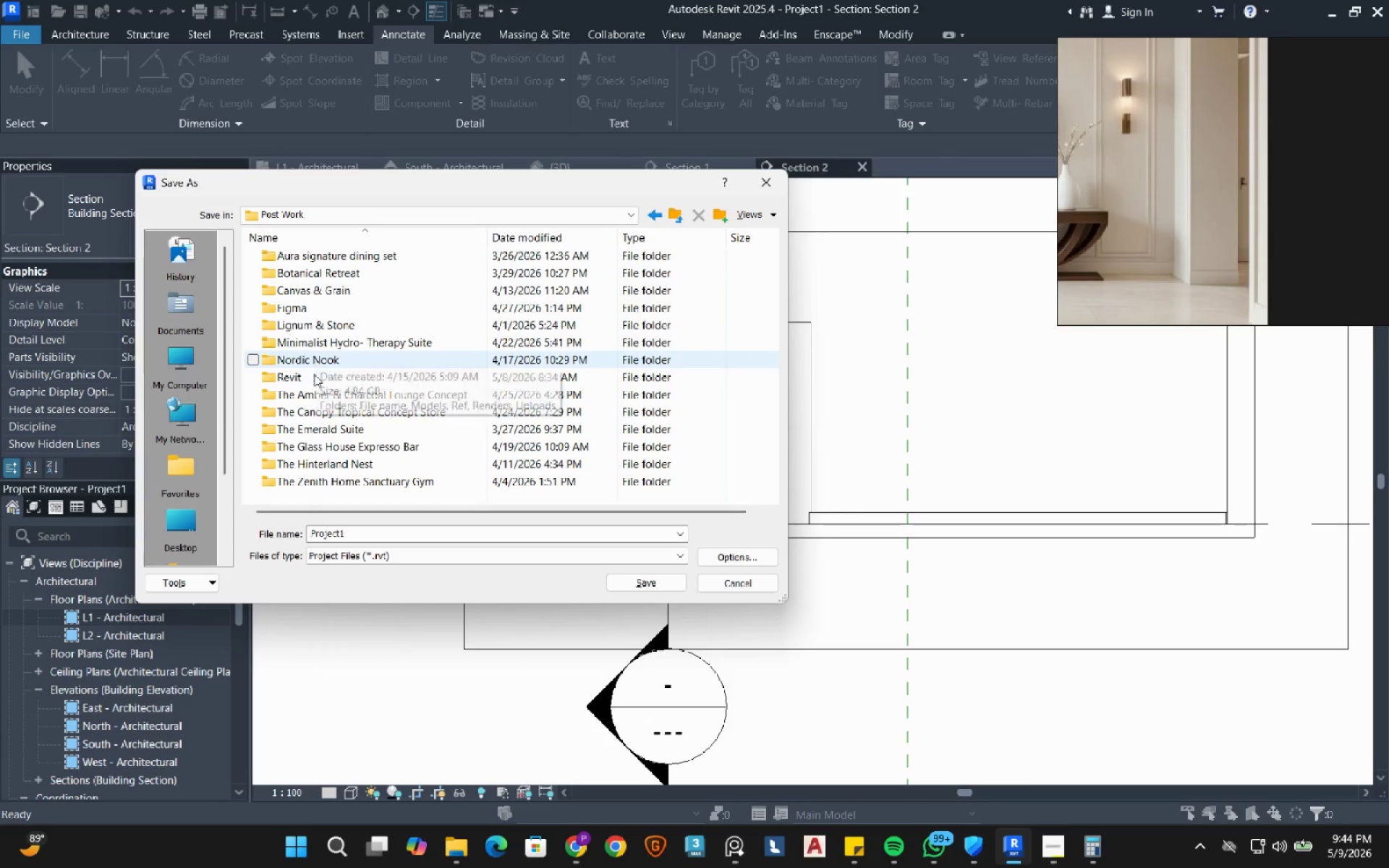 
double_click([313, 378])
 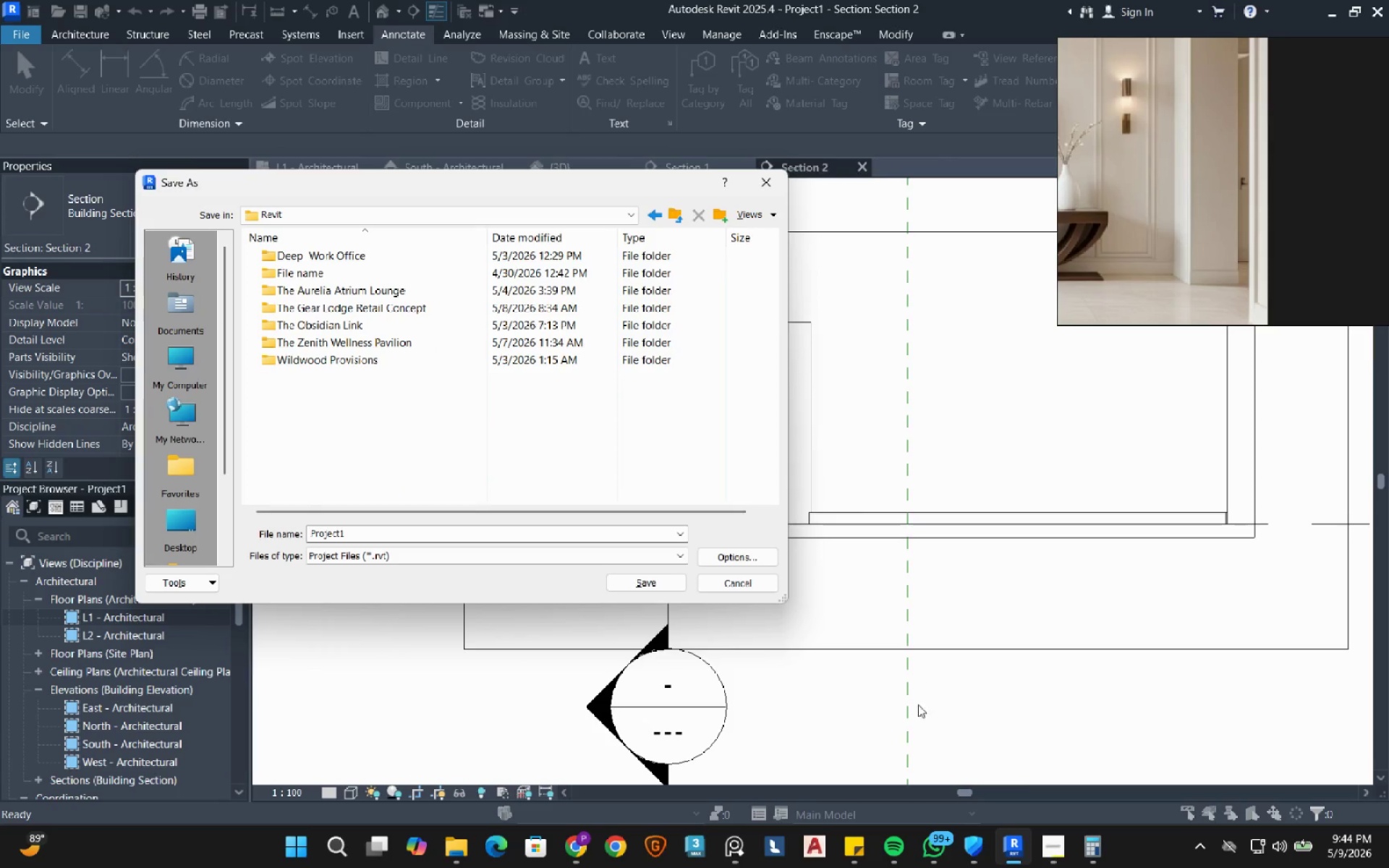 
left_click([1048, 855])